 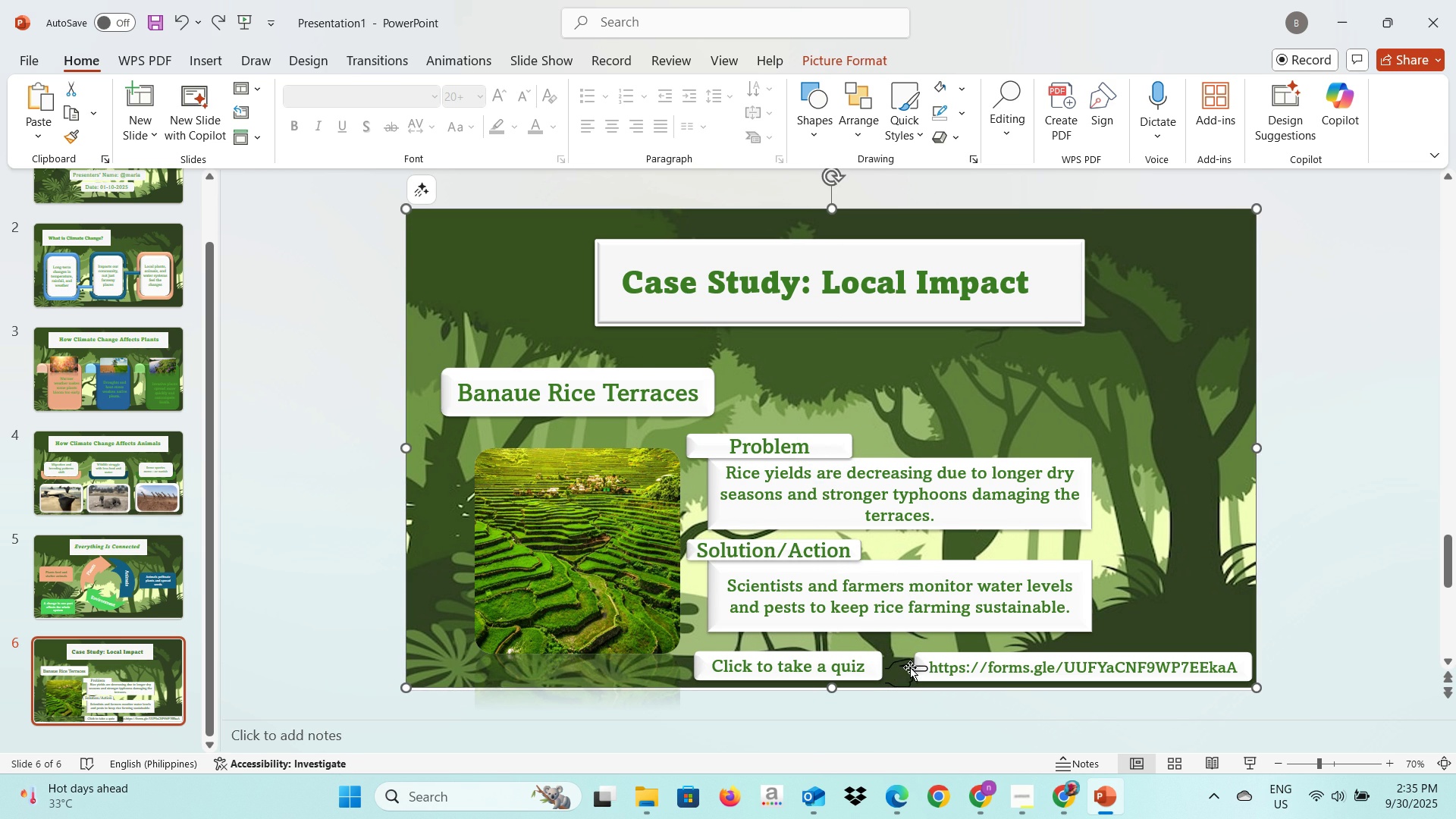 
double_click([903, 670])
 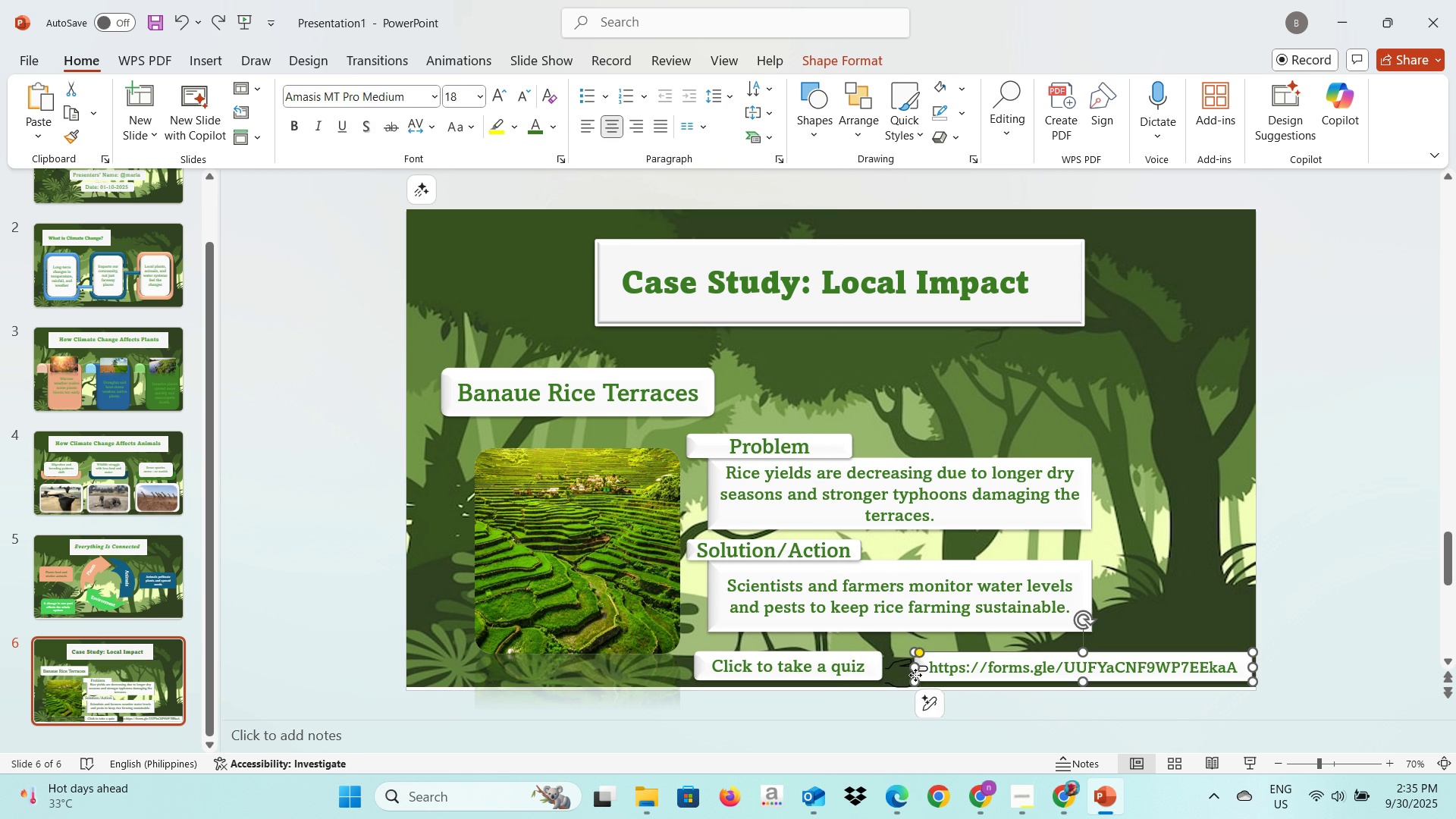 
triple_click([915, 675])
 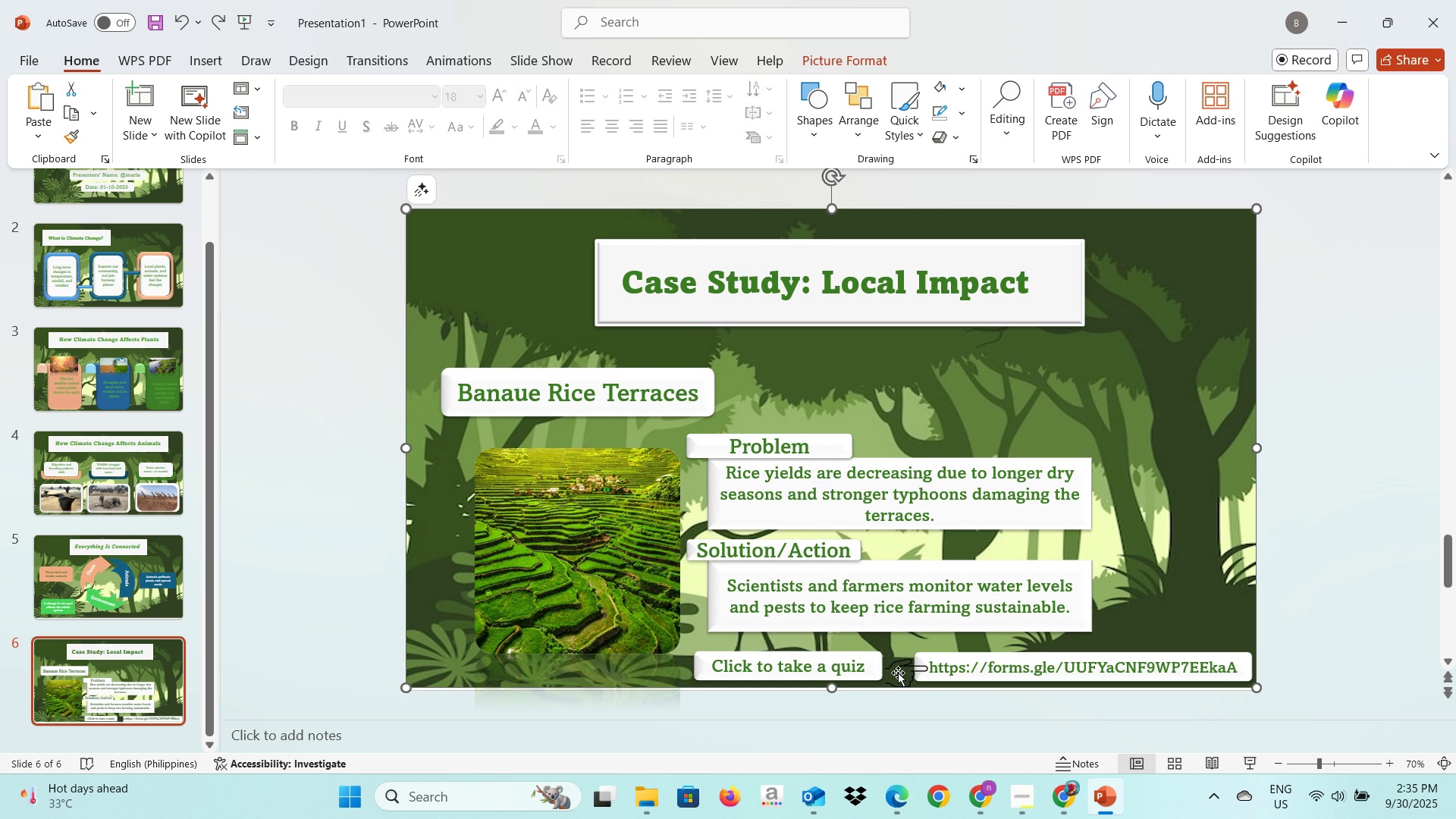 
double_click([898, 673])
 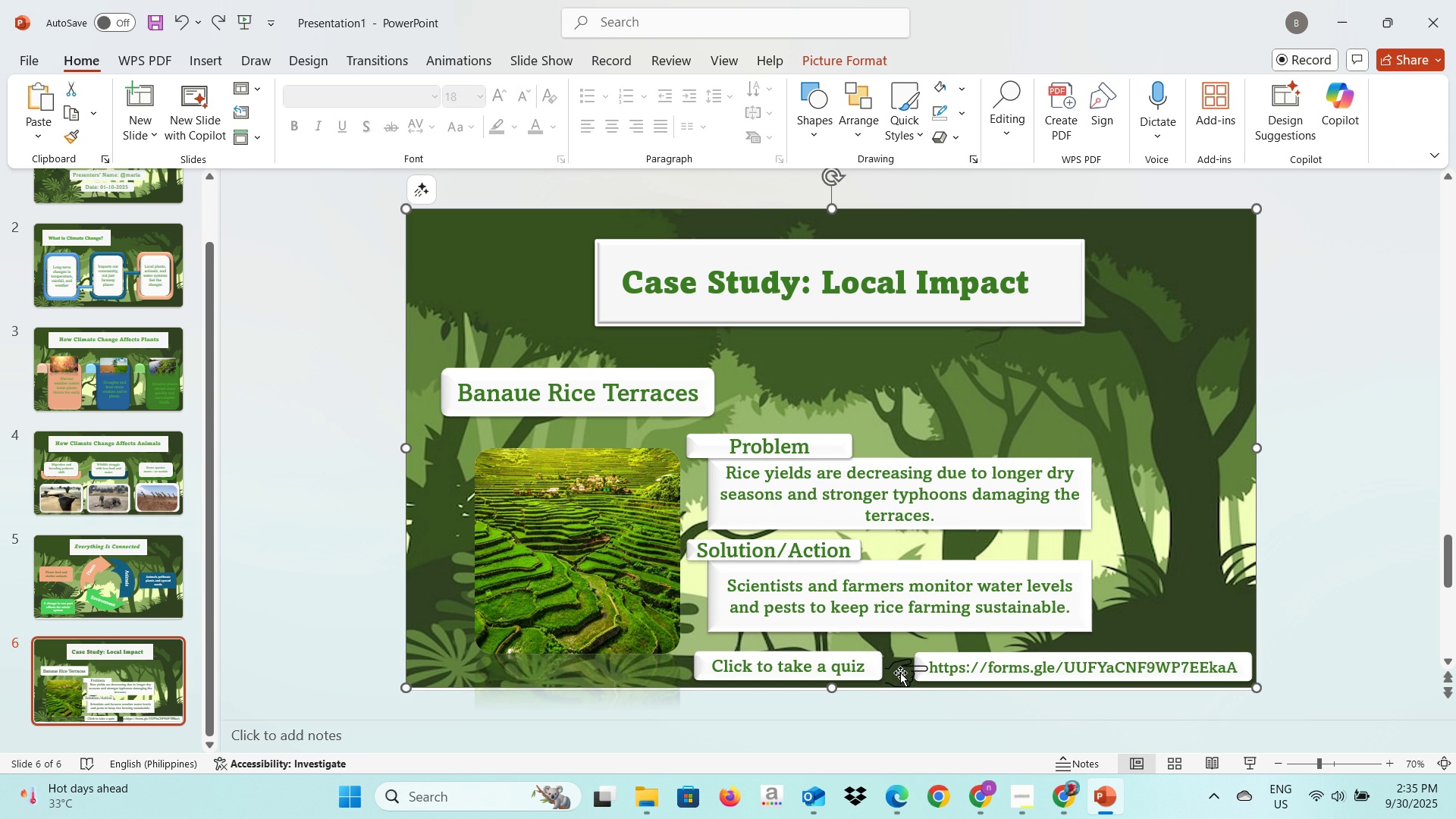 
triple_click([900, 673])
 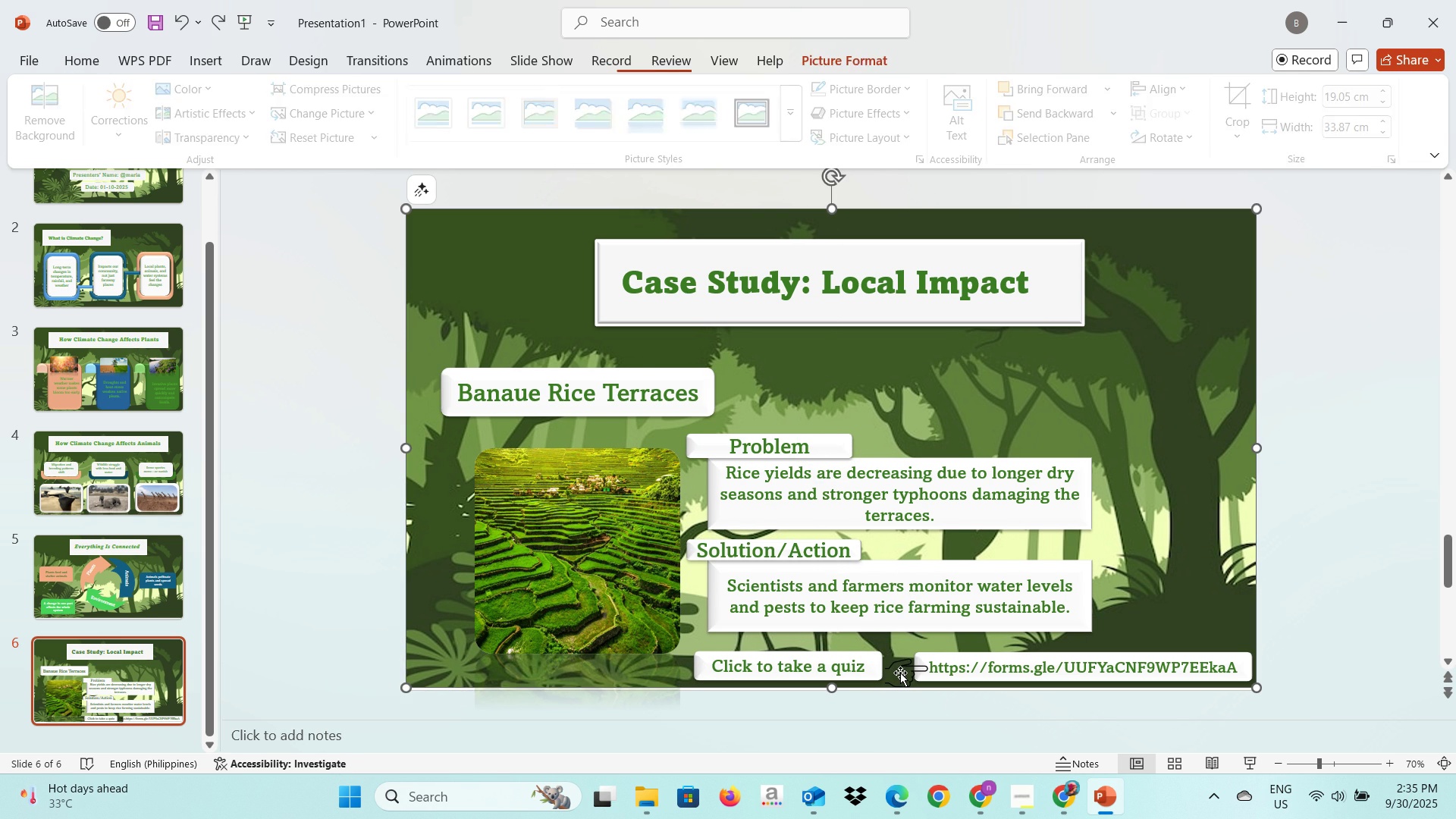 
triple_click([900, 673])
 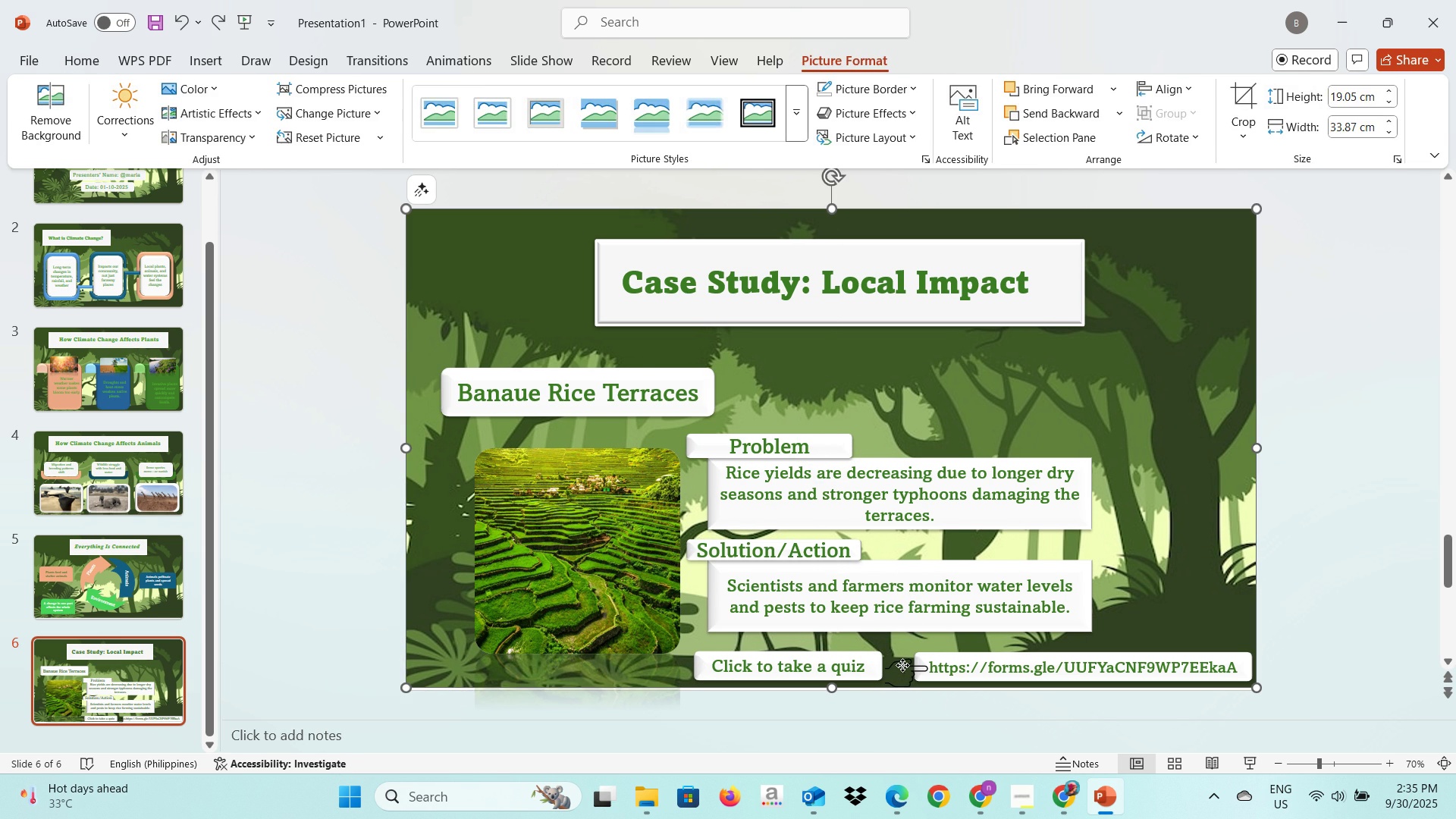 
left_click([902, 665])